 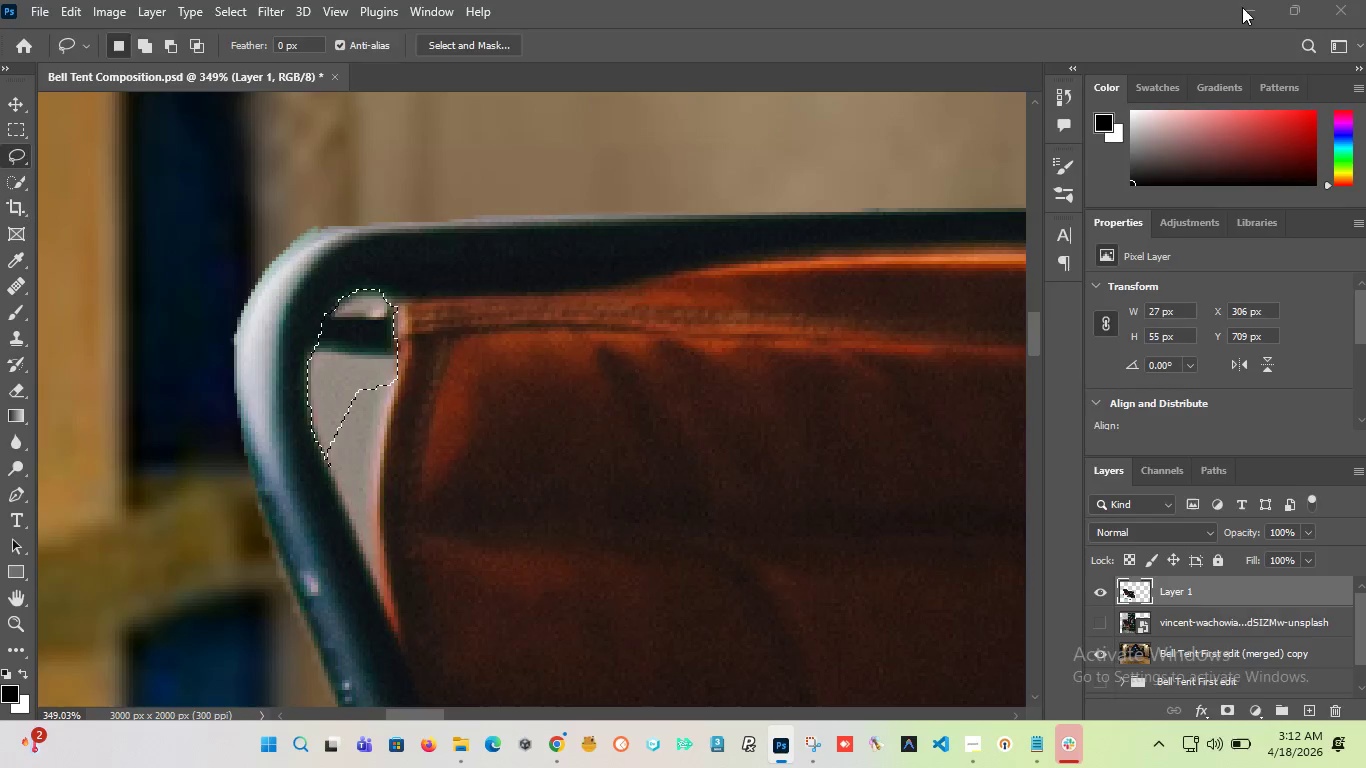 
left_click([1255, 8])
 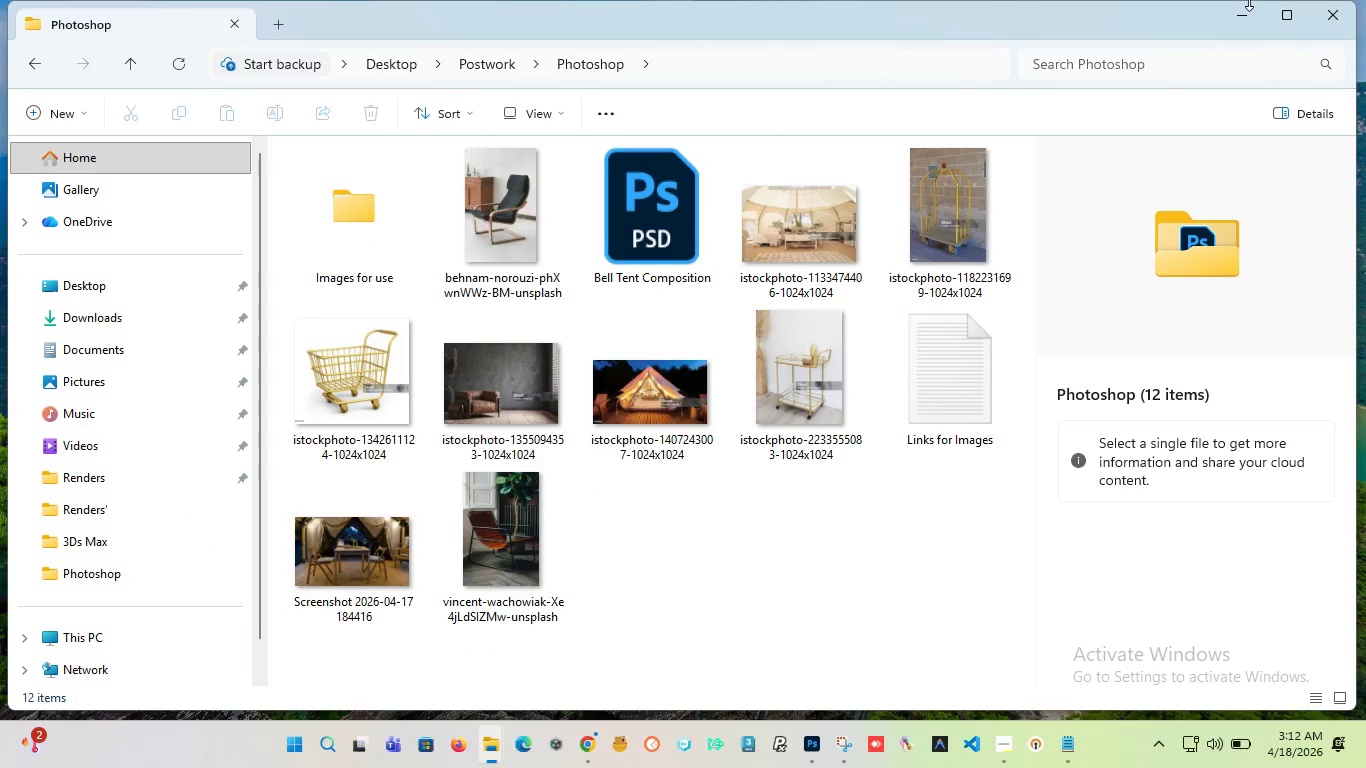 
left_click([1235, 23])
 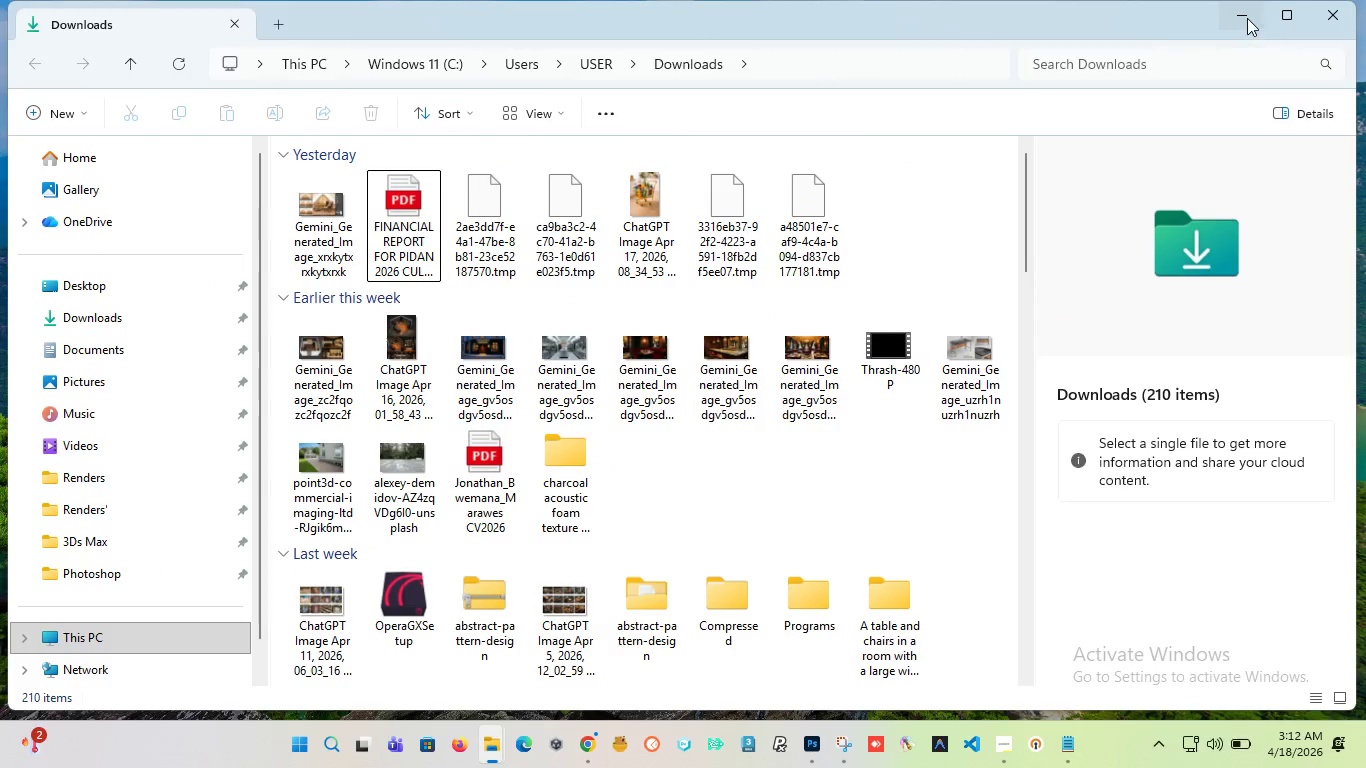 
left_click([1249, 16])
 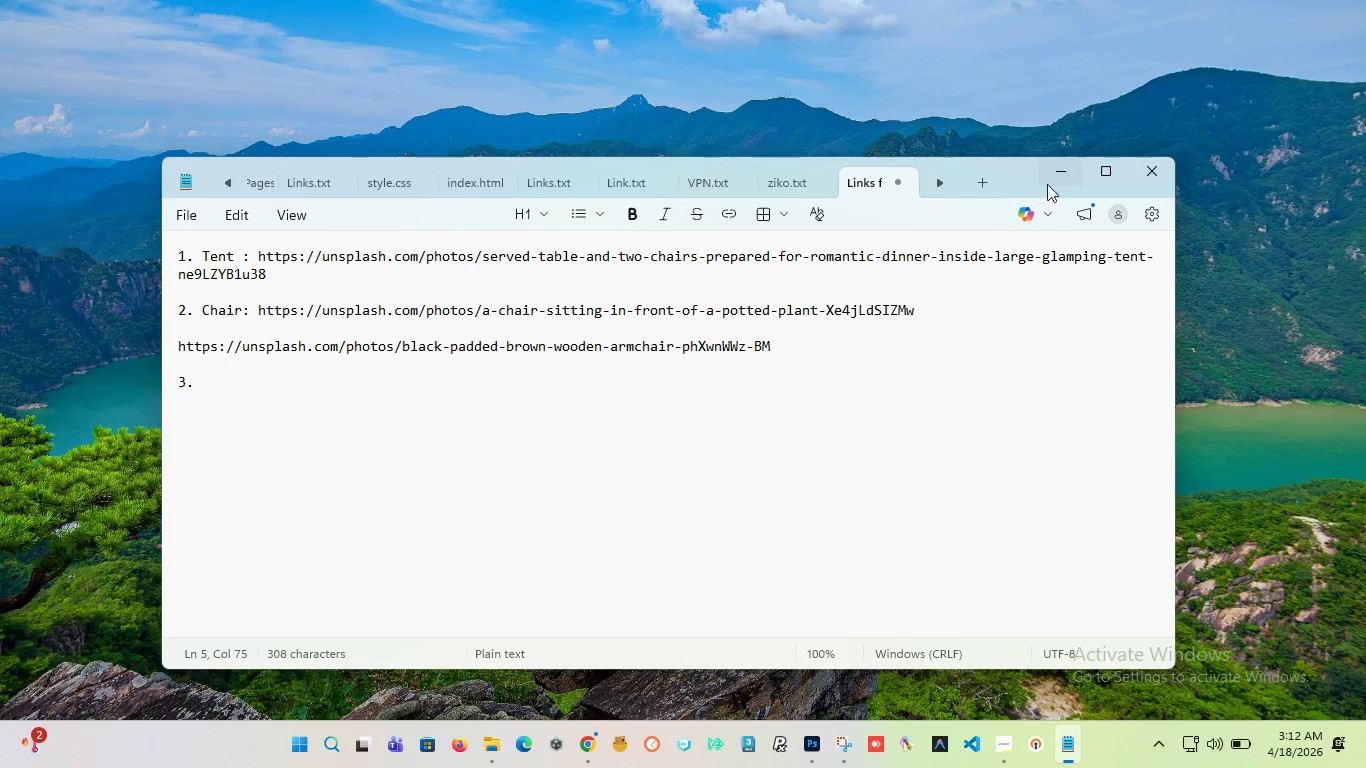 
left_click([961, 393])
 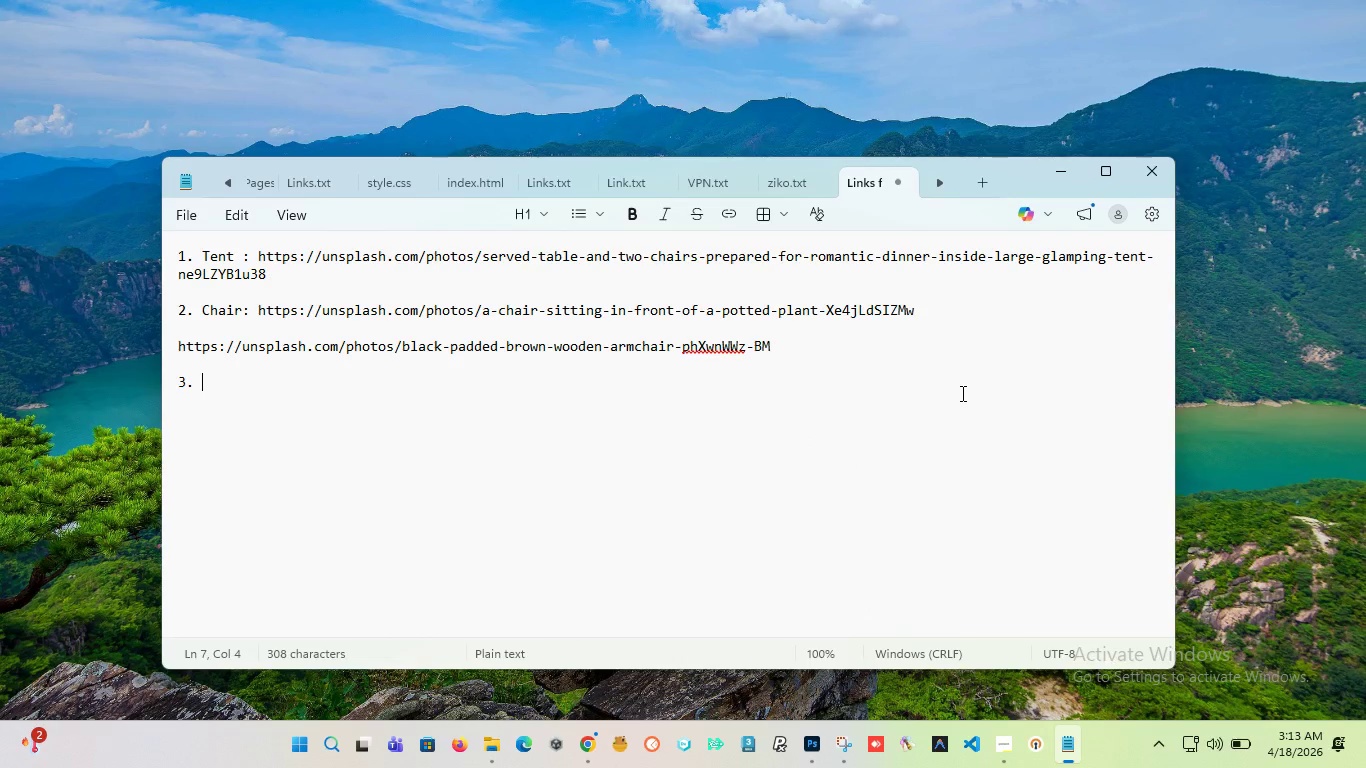 
key(Control+S)
 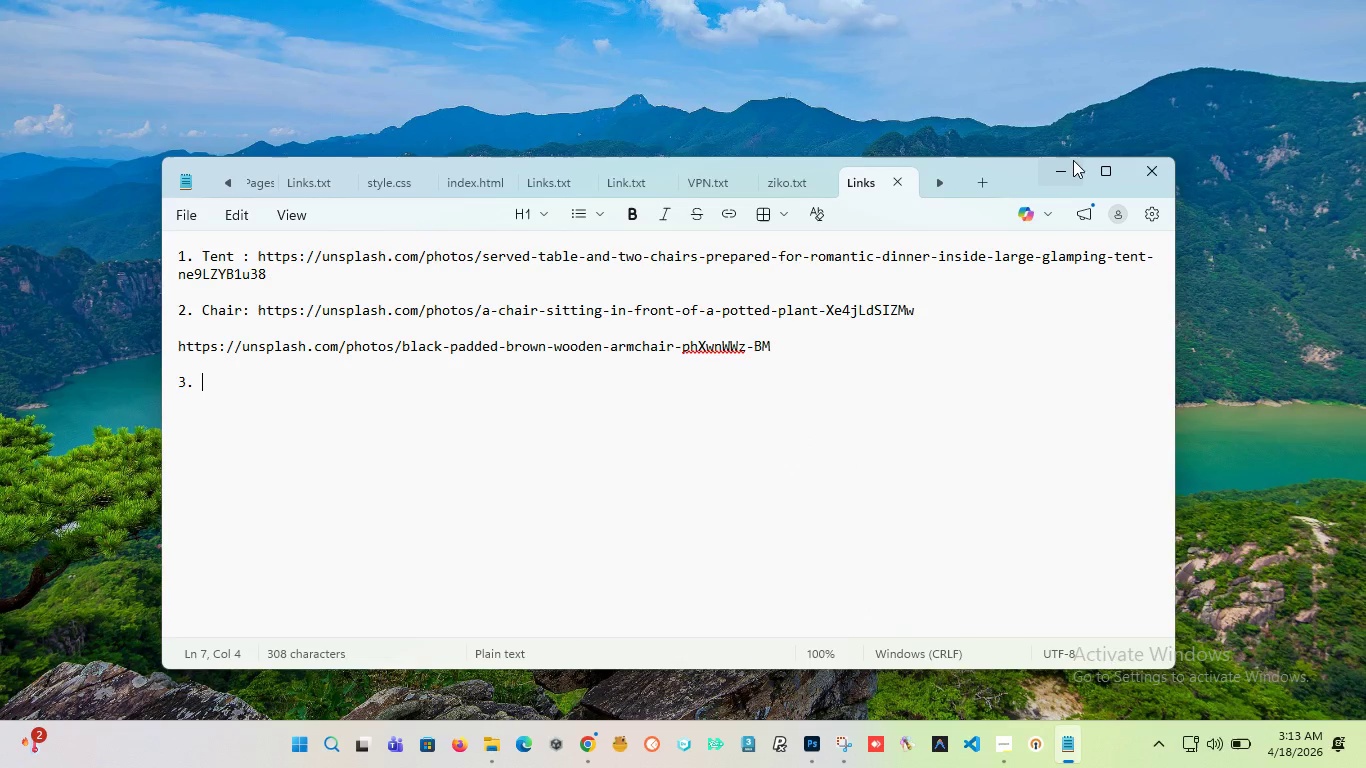 
left_click([1061, 163])
 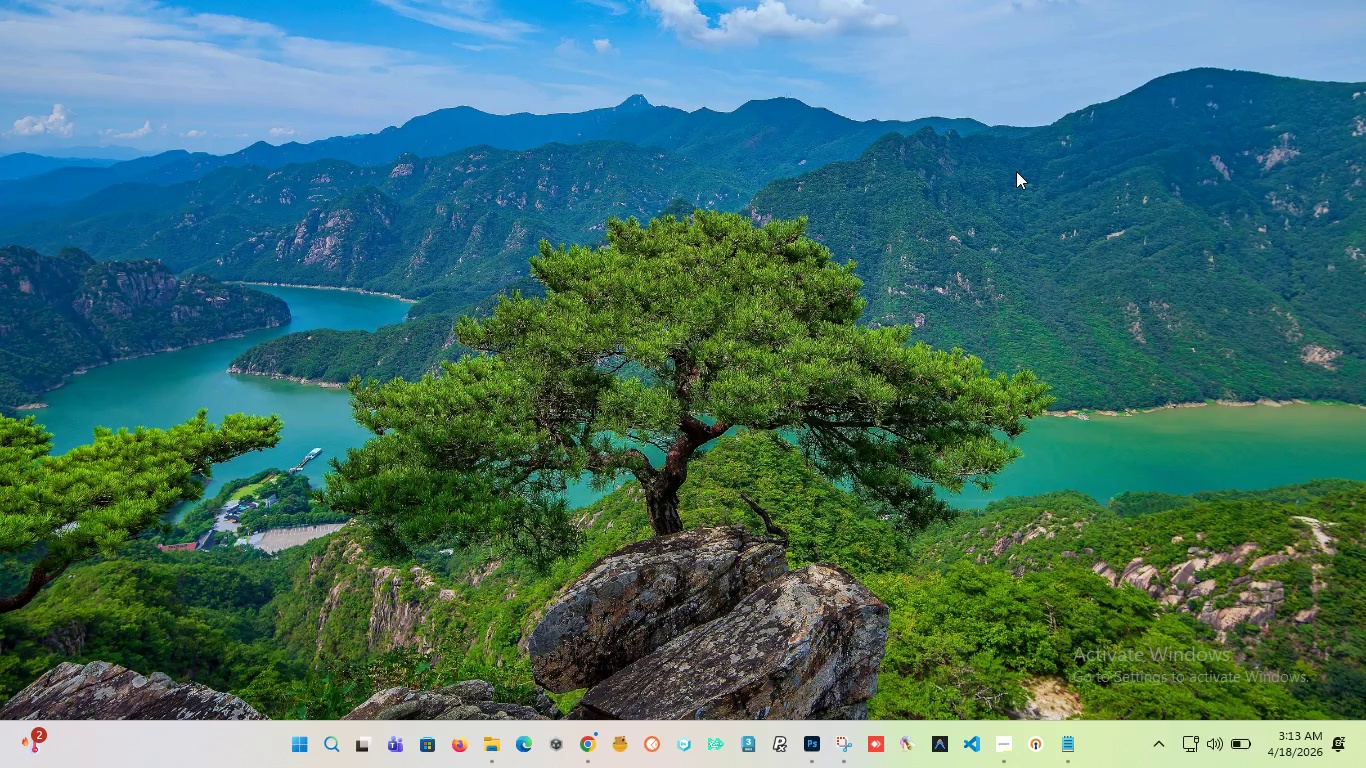 
wait(6.92)
 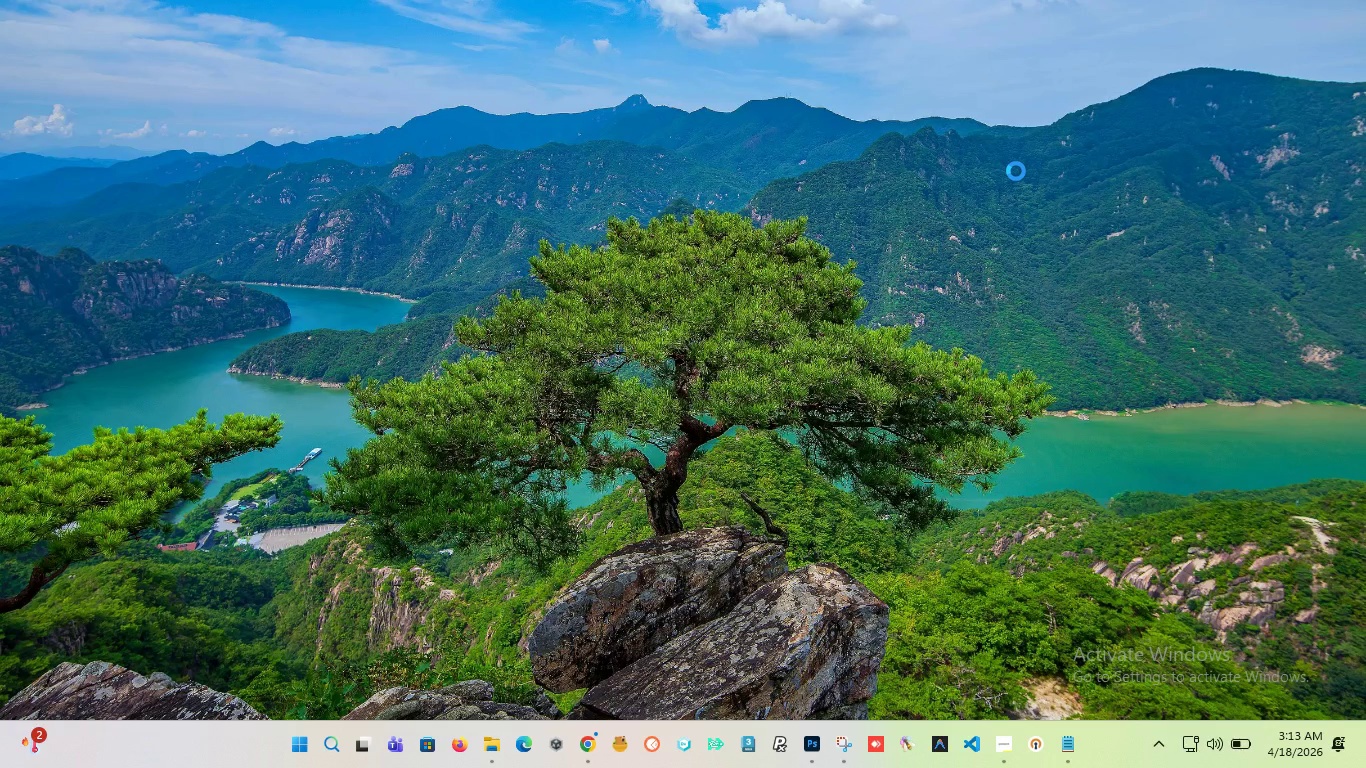 
left_click([1083, 250])
 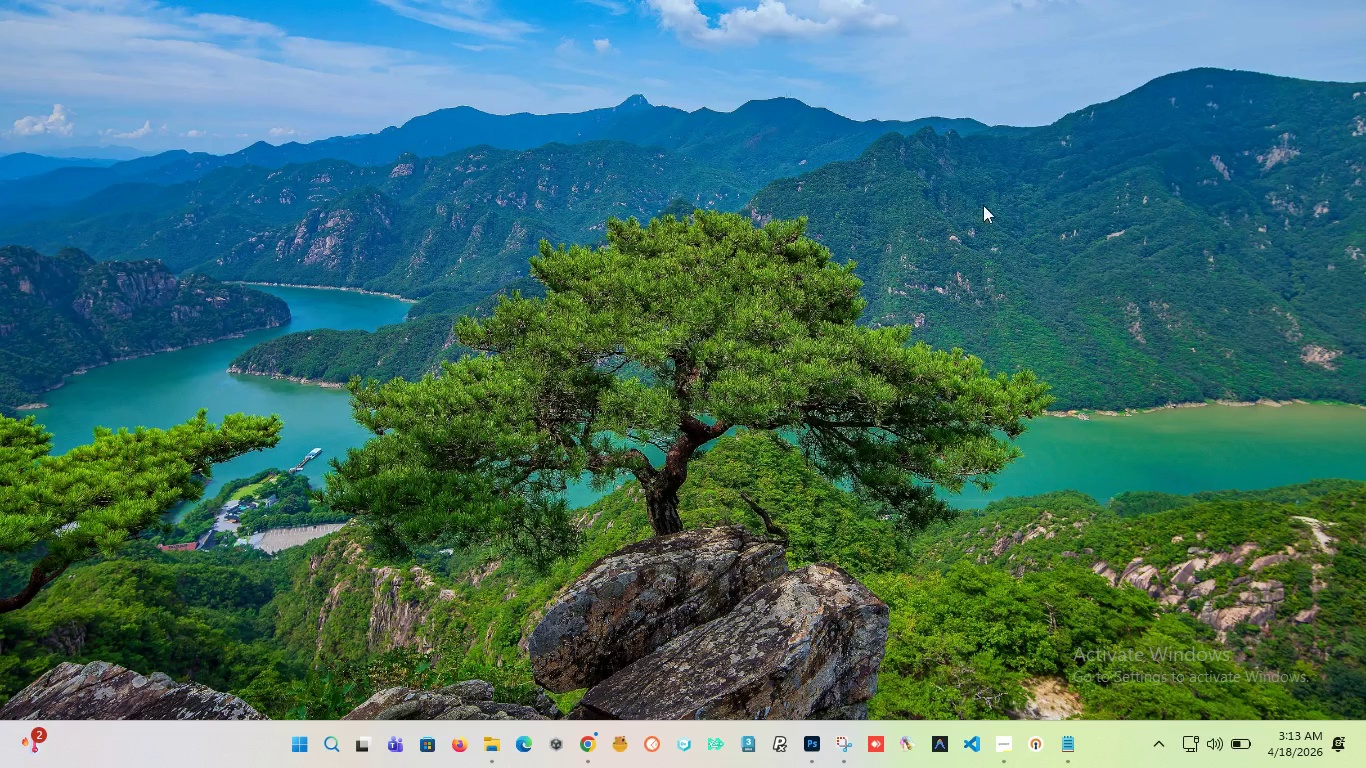 
mouse_move([933, 171])
 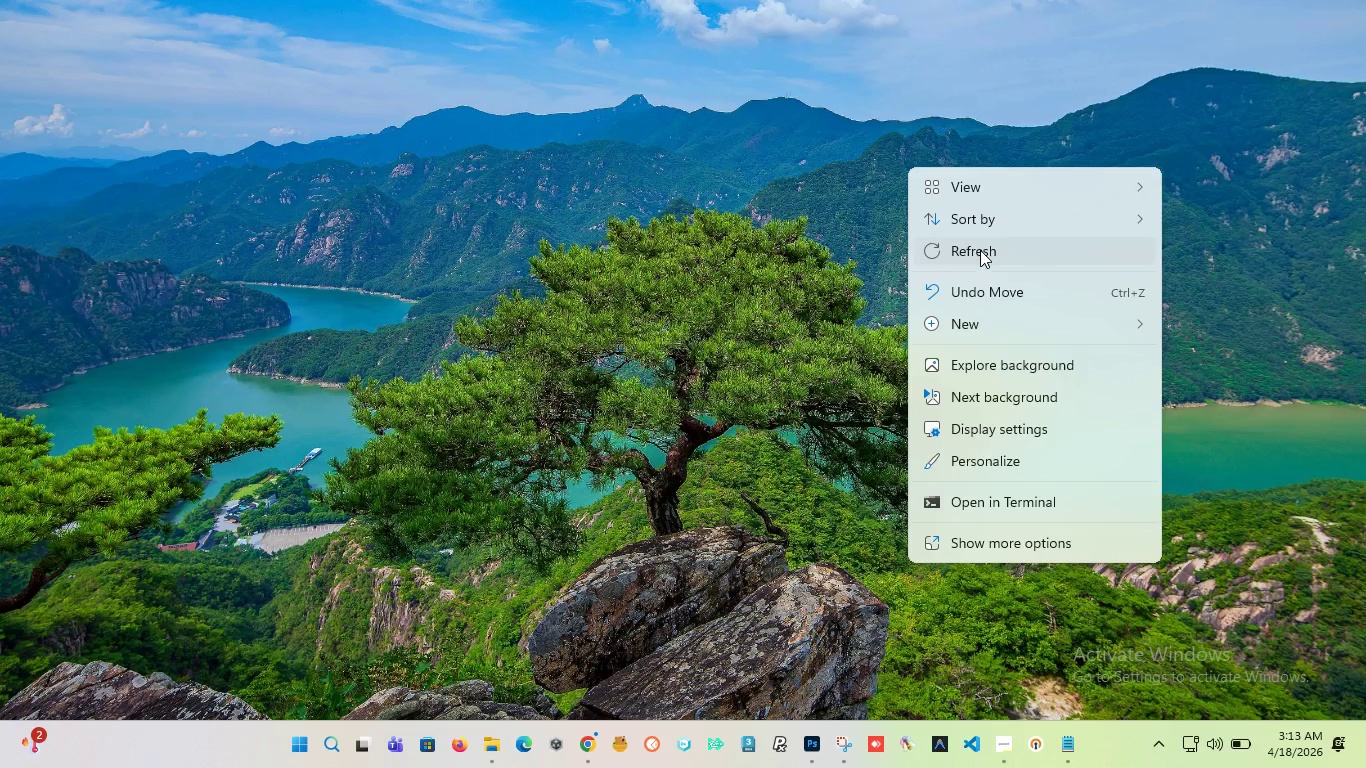 
left_click([980, 250])
 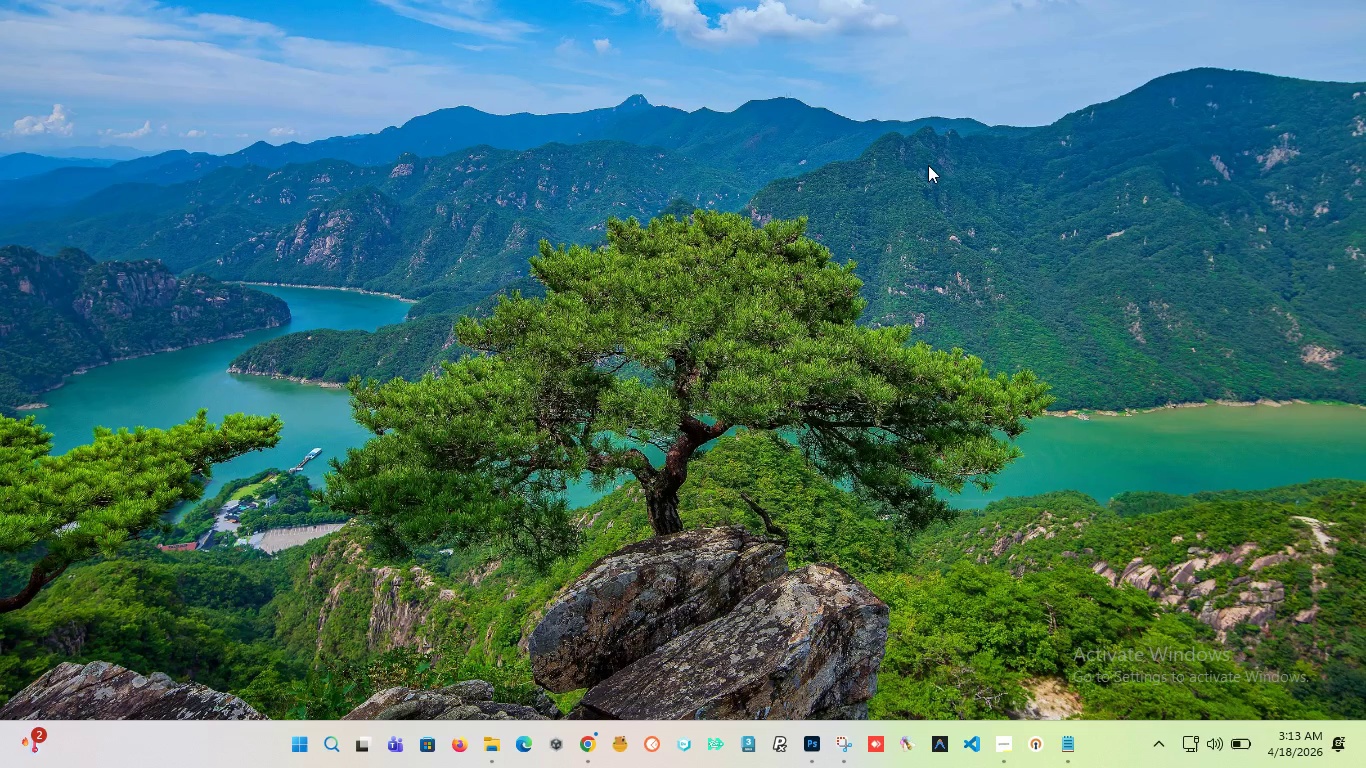 
right_click([927, 161])
 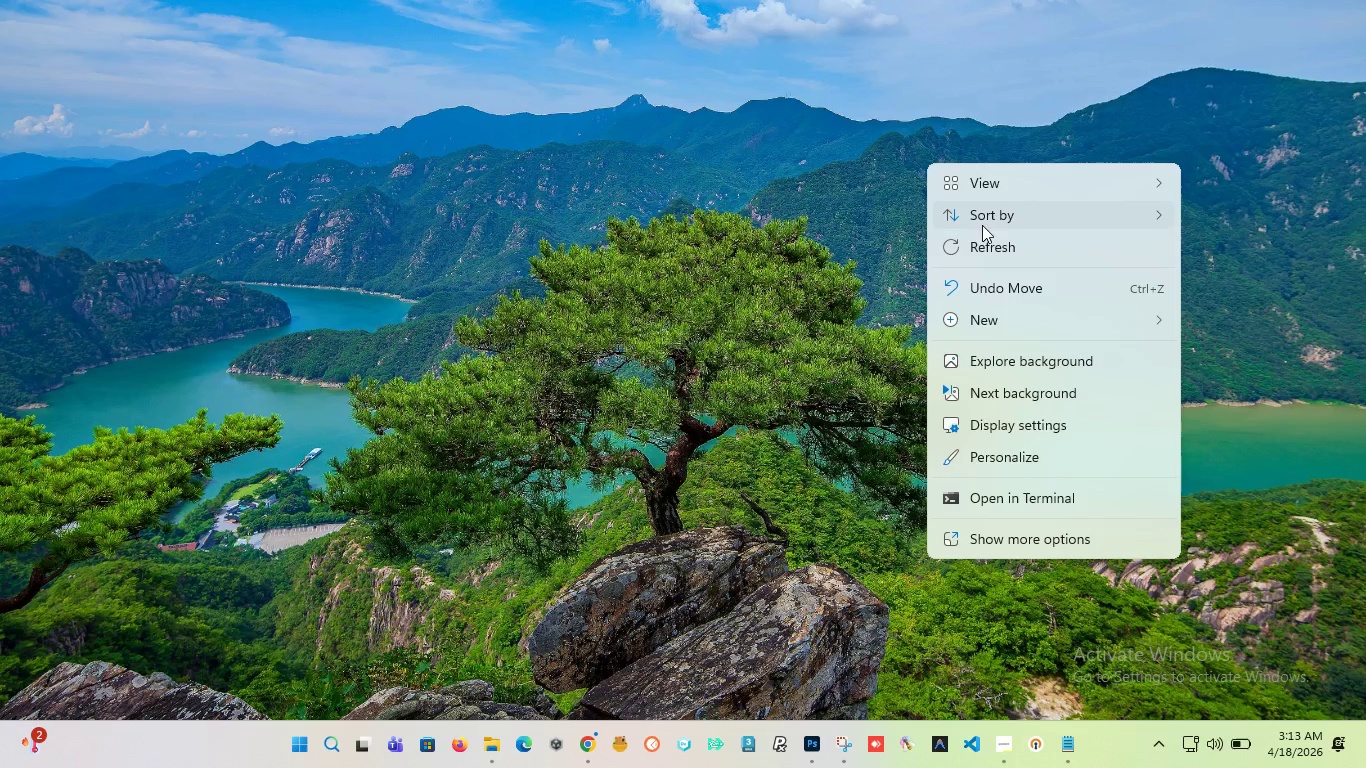 
left_click([982, 254])
 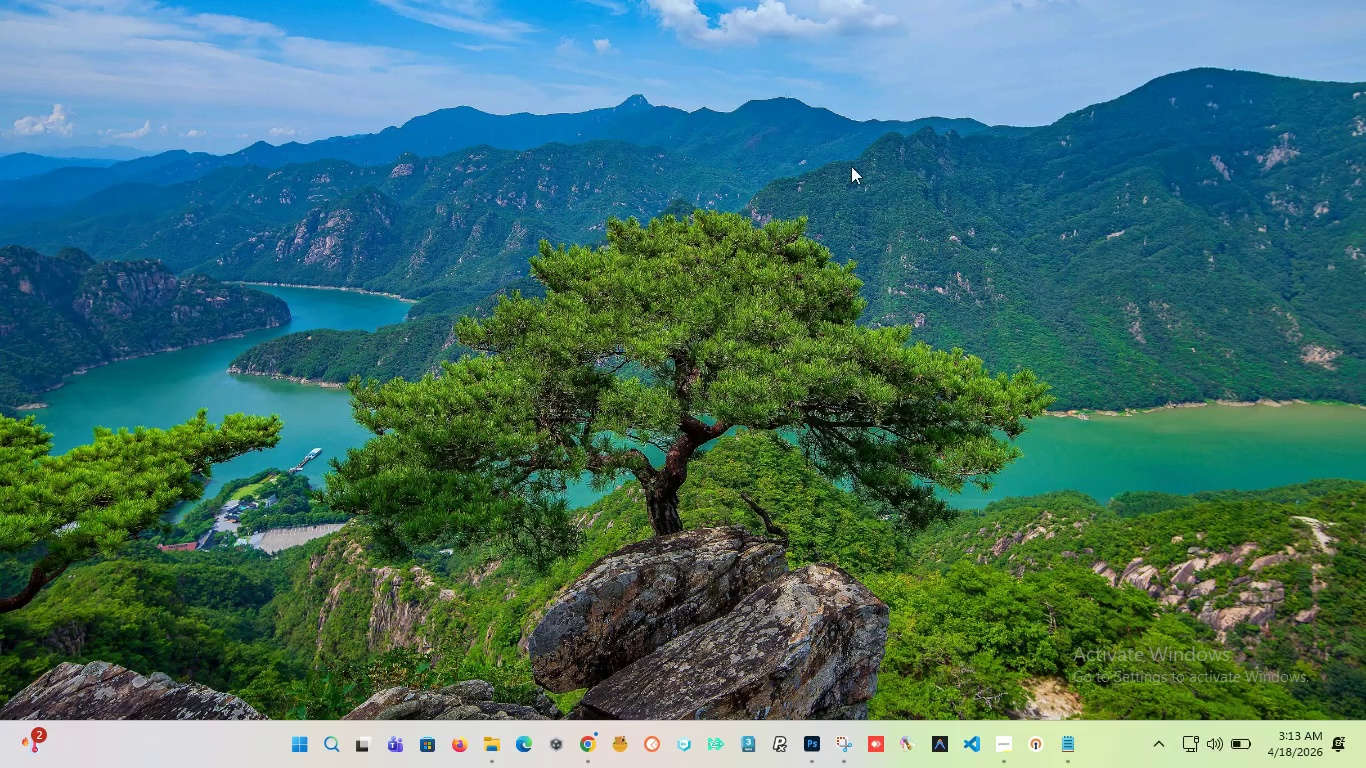 
right_click([848, 161])
 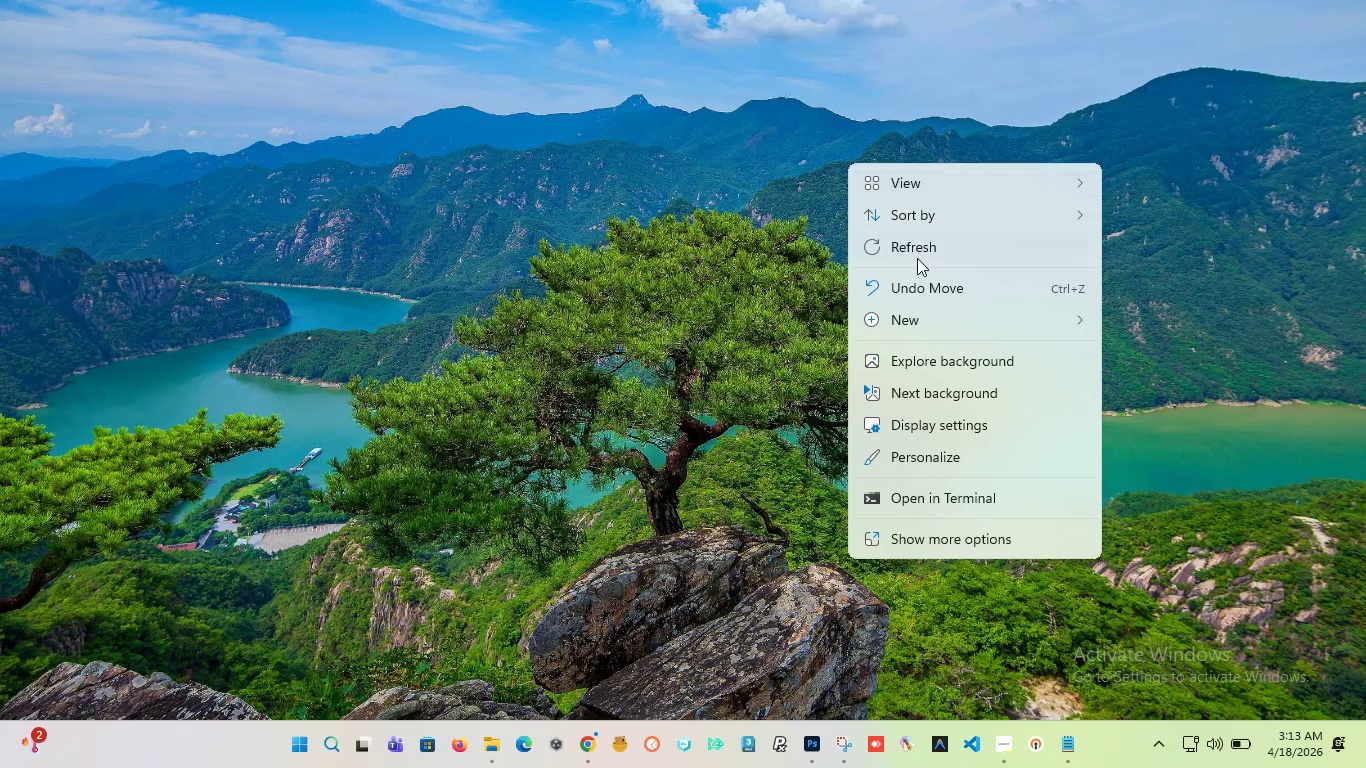 
left_click([917, 256])
 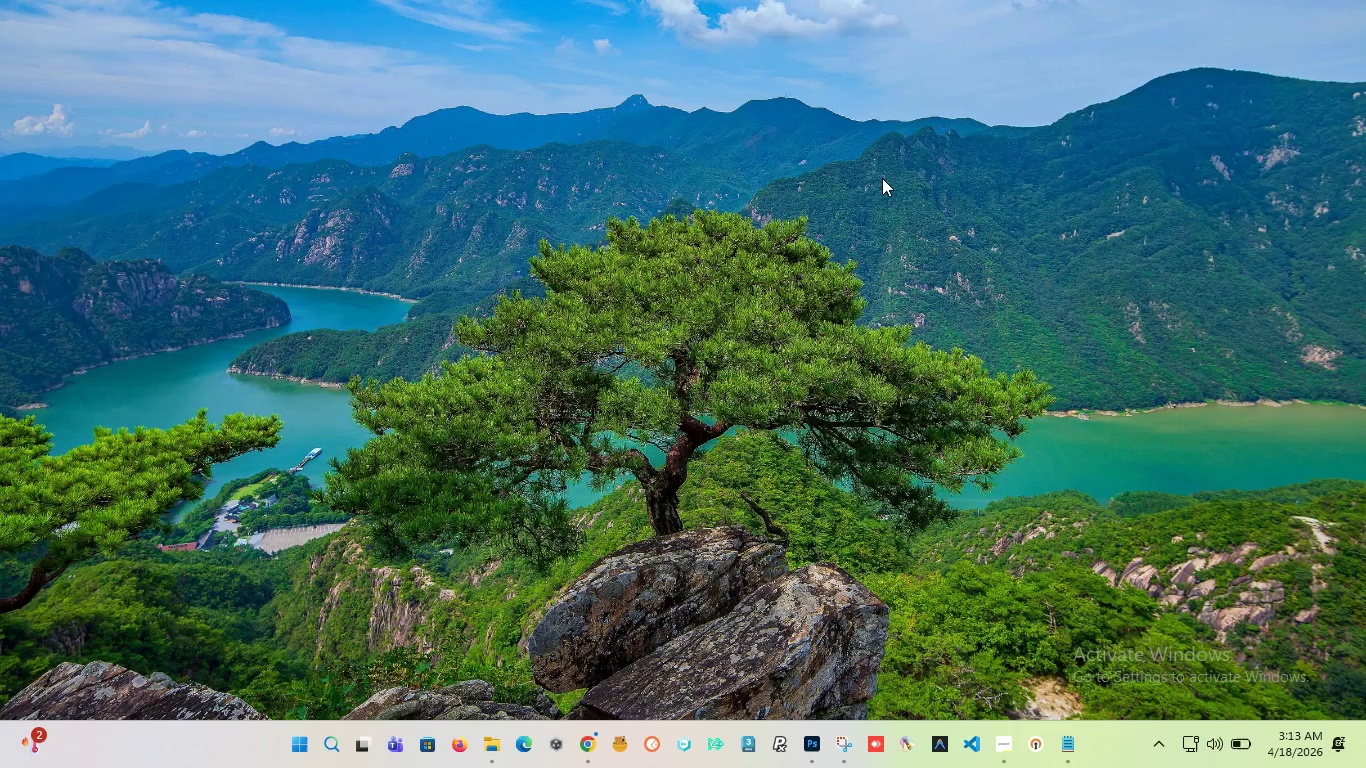 
right_click([882, 178])
 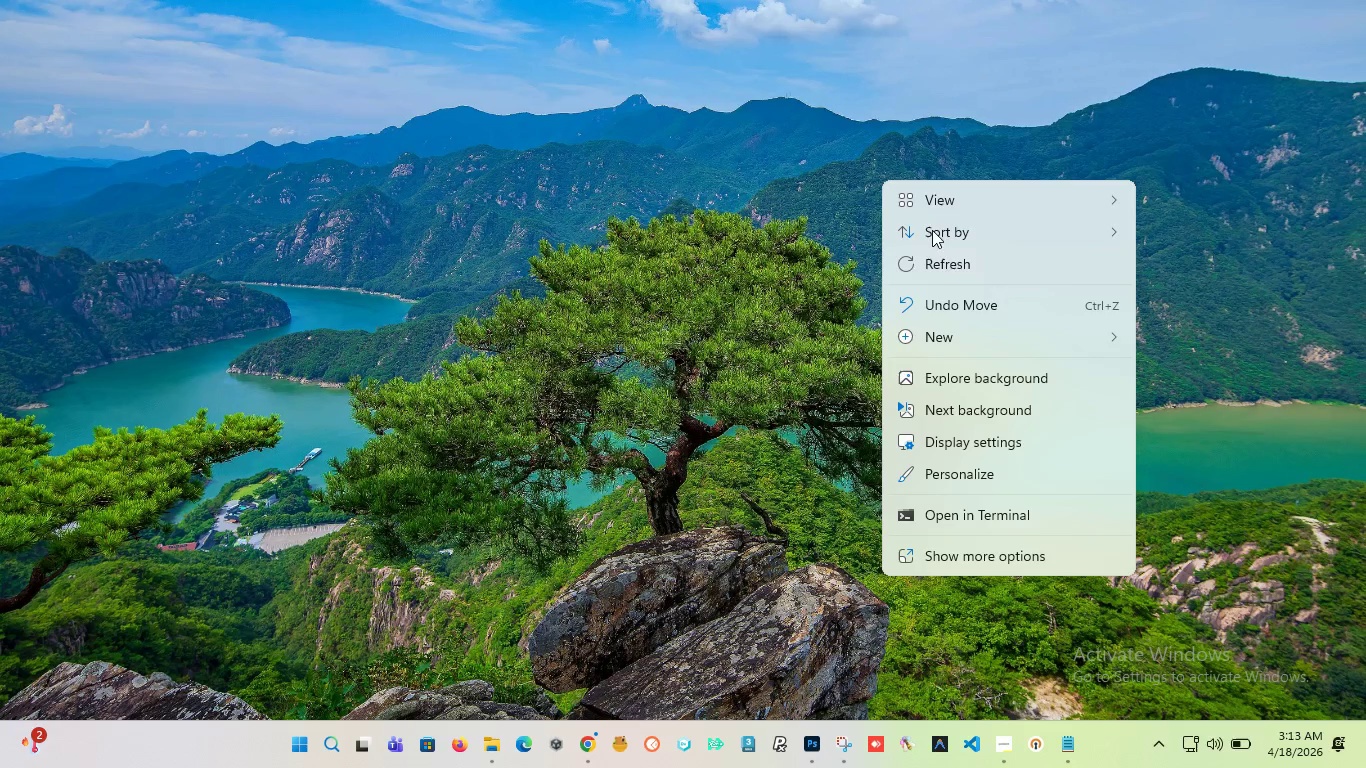 
left_click([947, 259])
 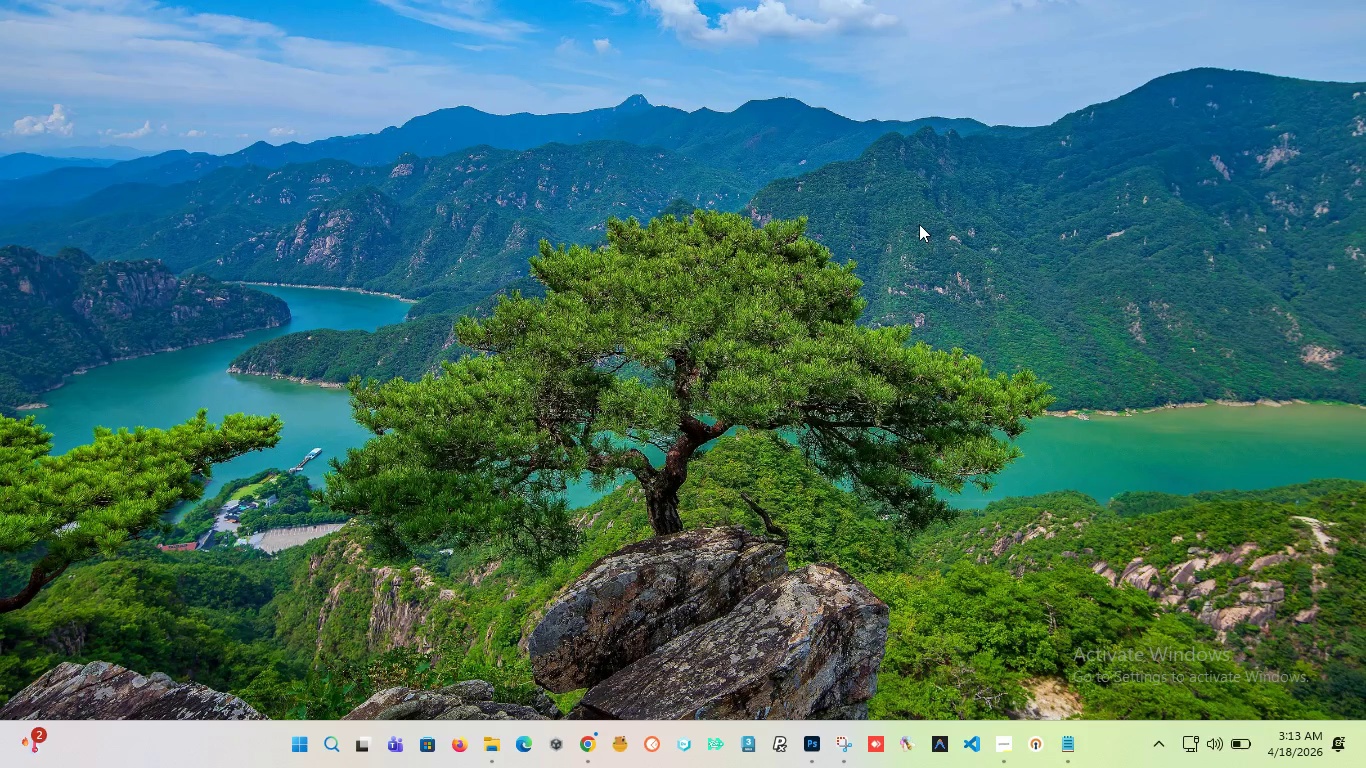 
right_click([919, 224])
 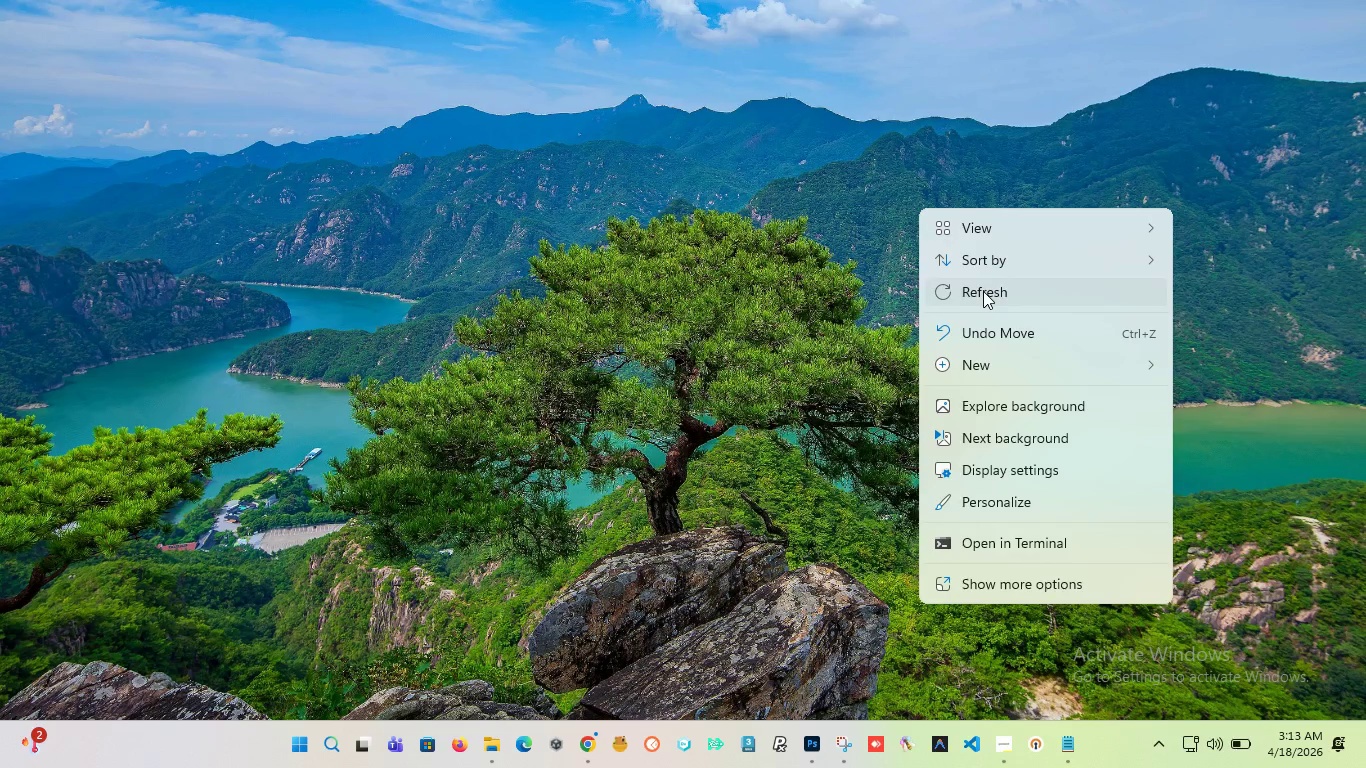 
right_click([901, 178])
 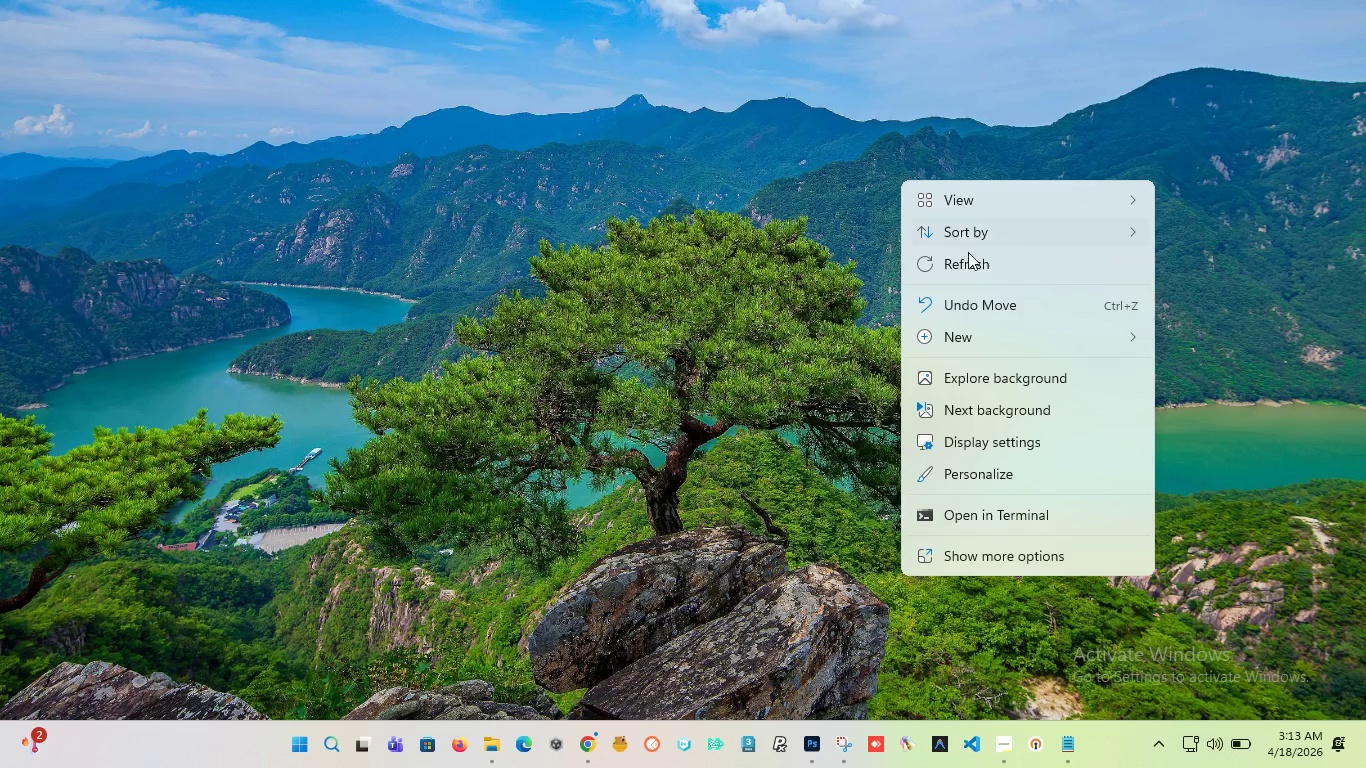 
left_click([973, 260])
 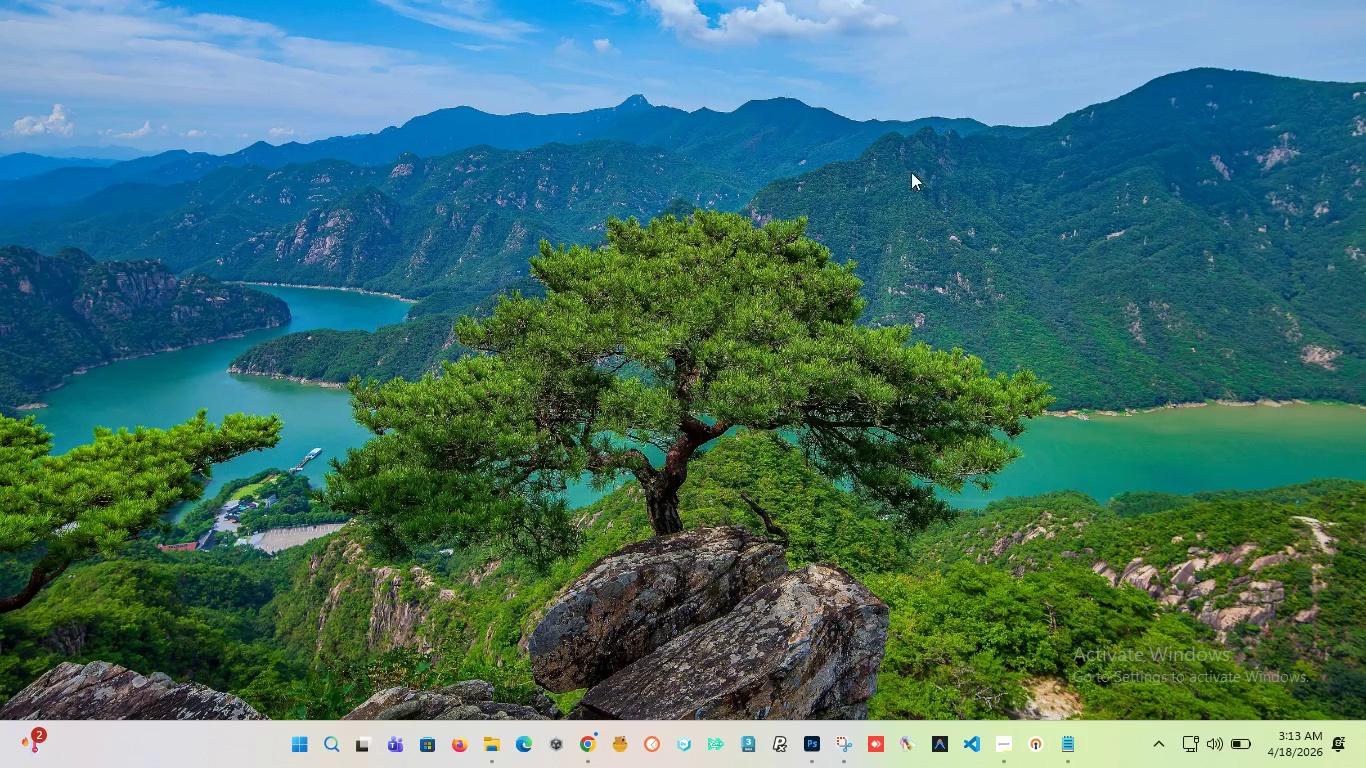 
right_click([903, 153])
 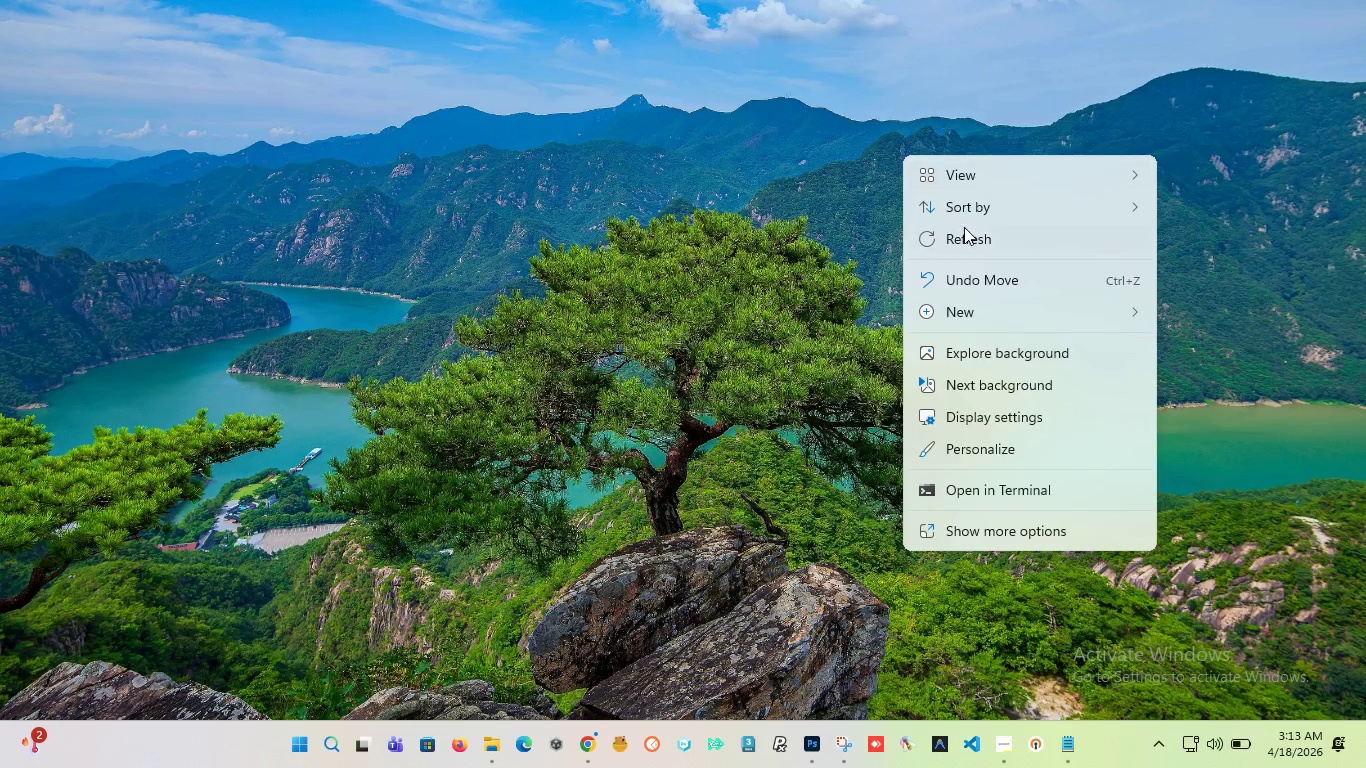 
left_click([964, 228])
 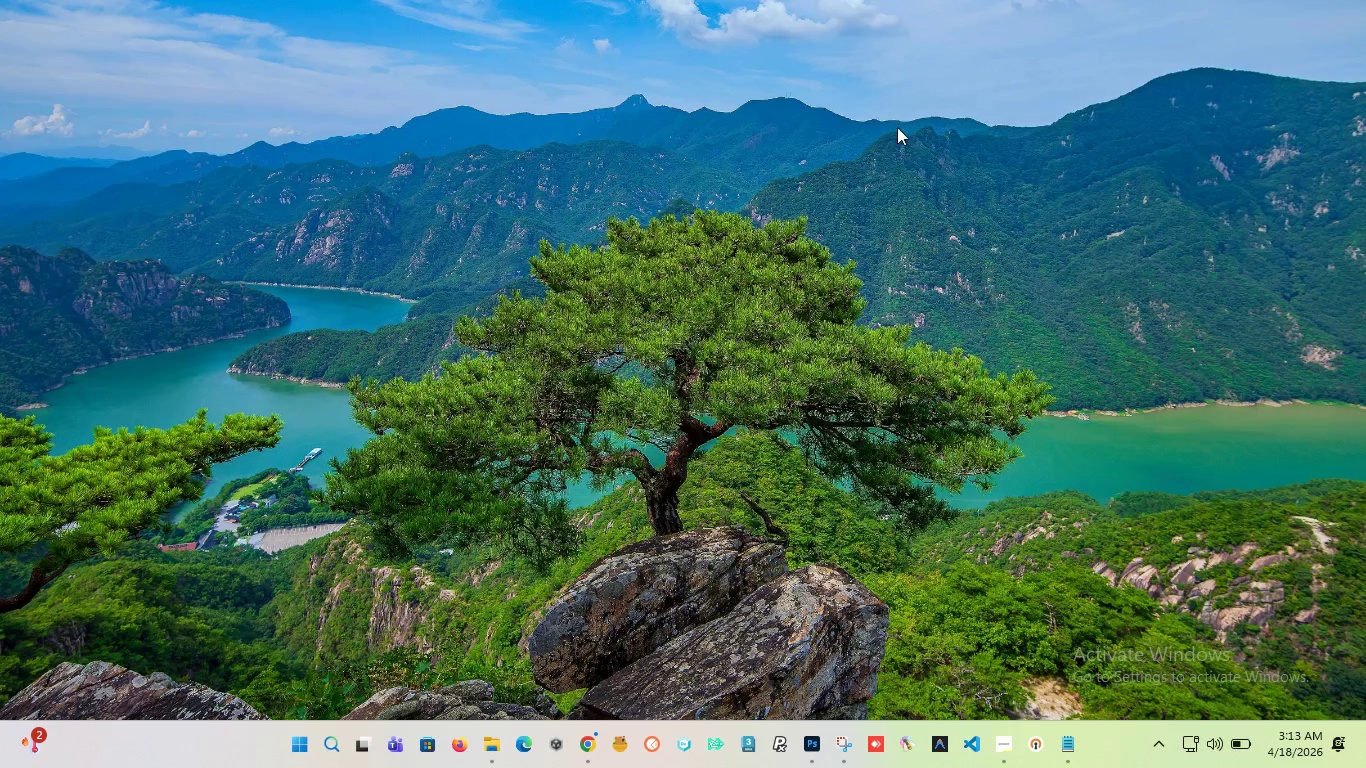 
right_click([897, 127])
 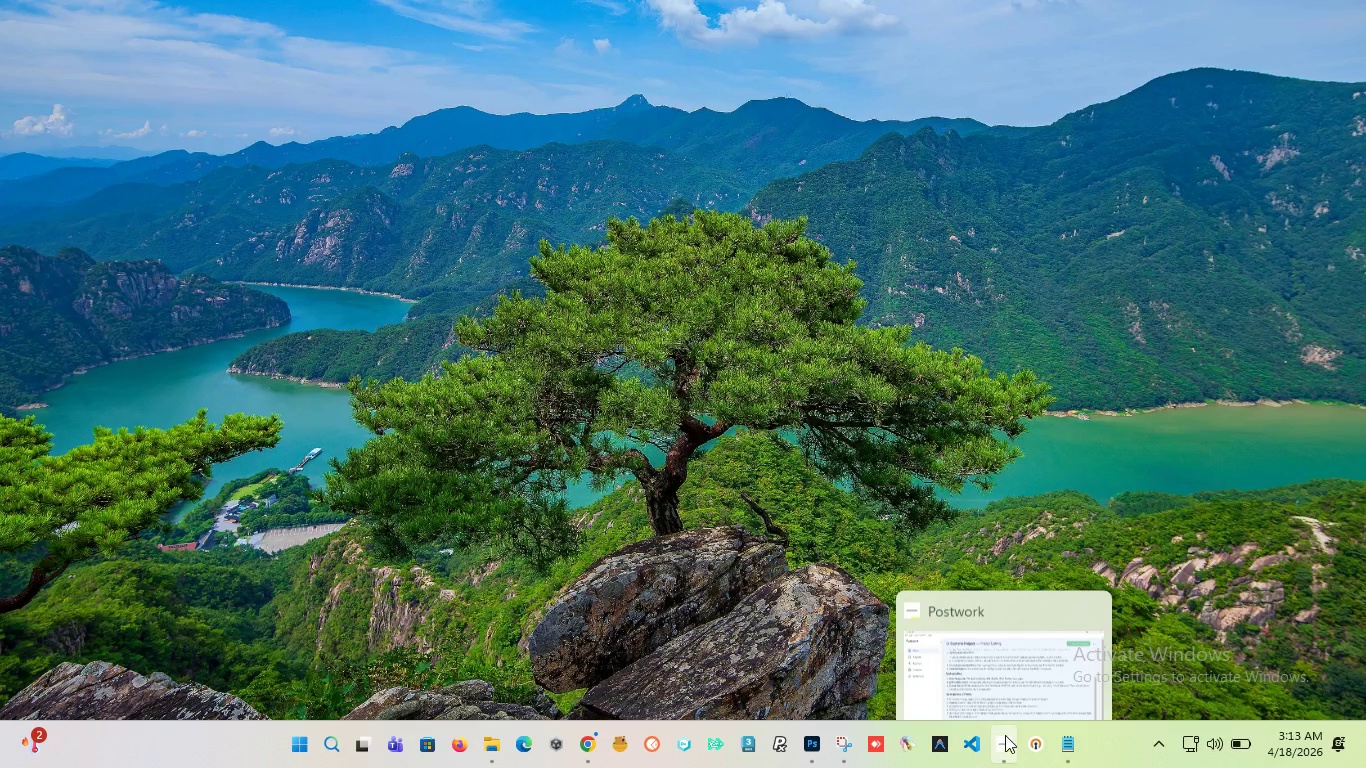 
left_click([974, 615])